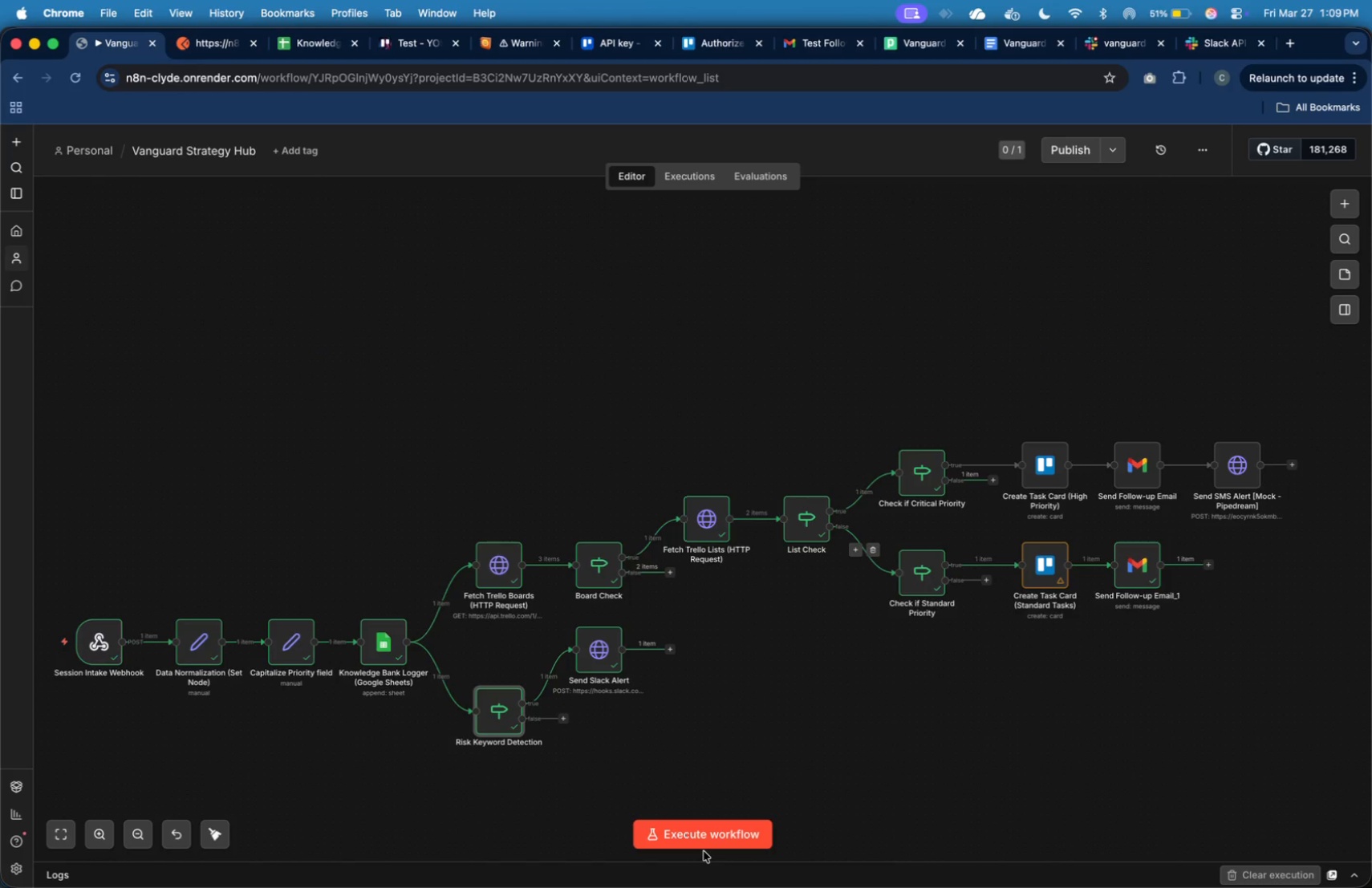 
left_click([707, 845])
 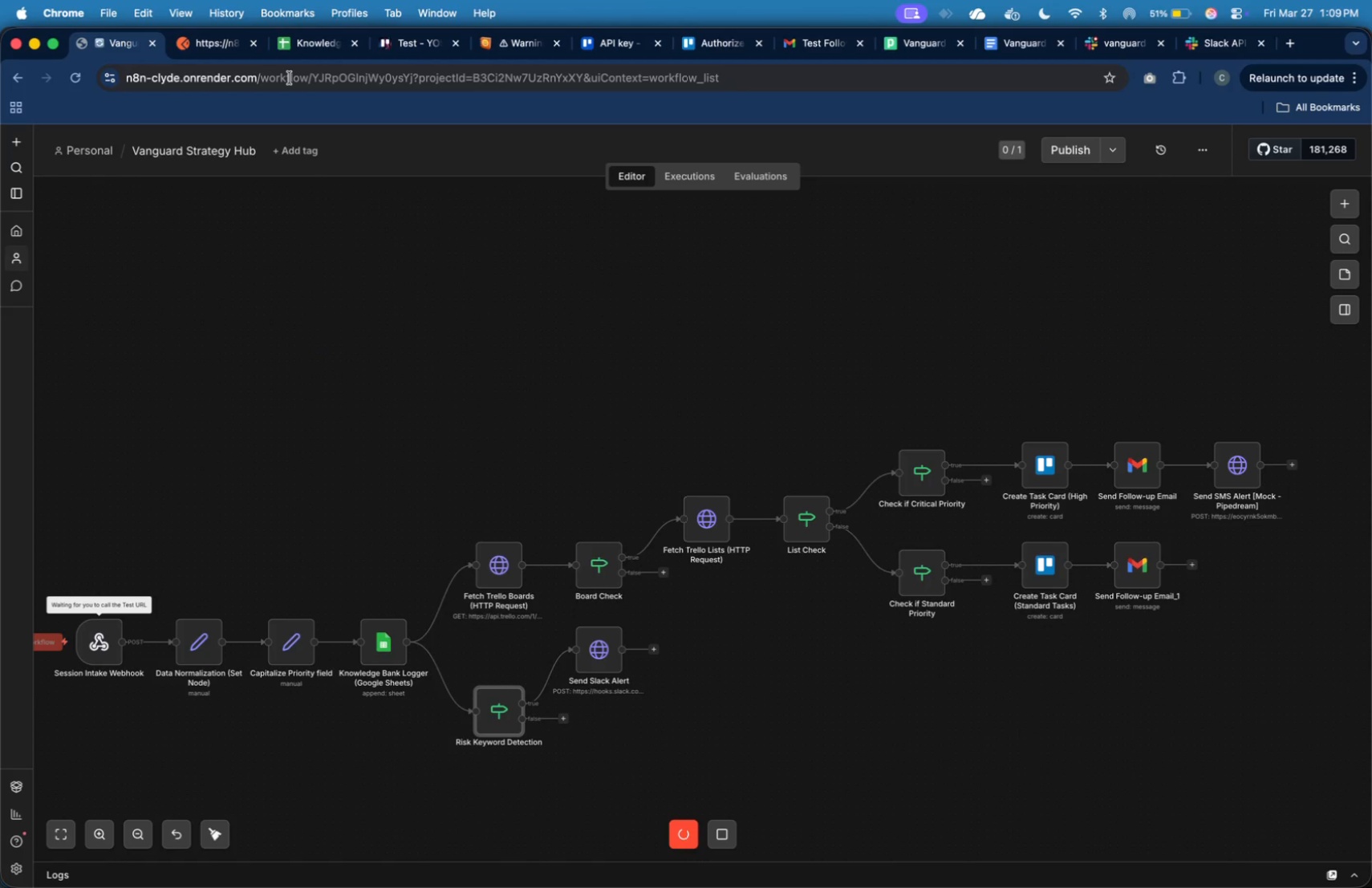 
mouse_move([242, 59])
 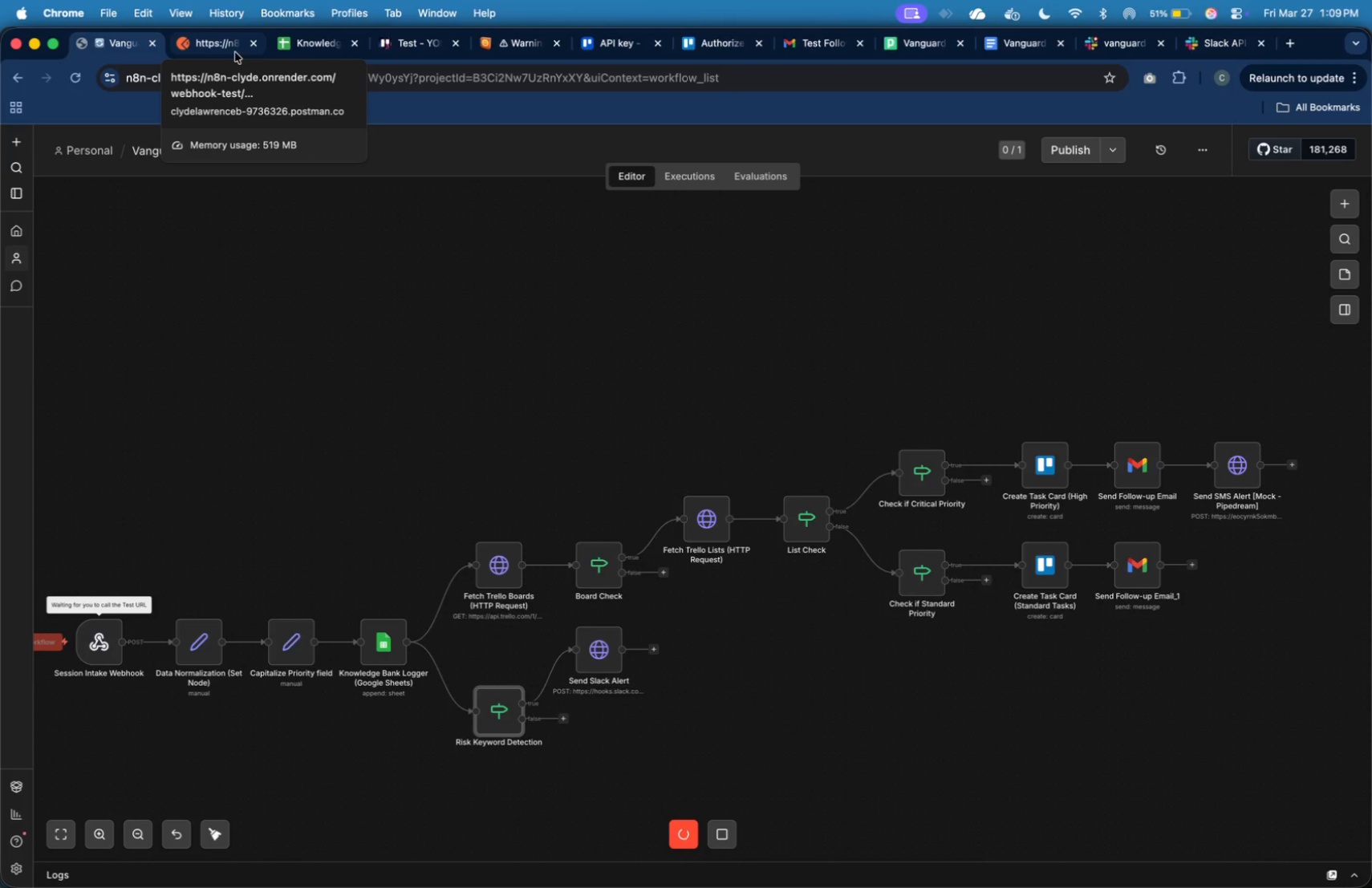 
left_click([226, 48])
 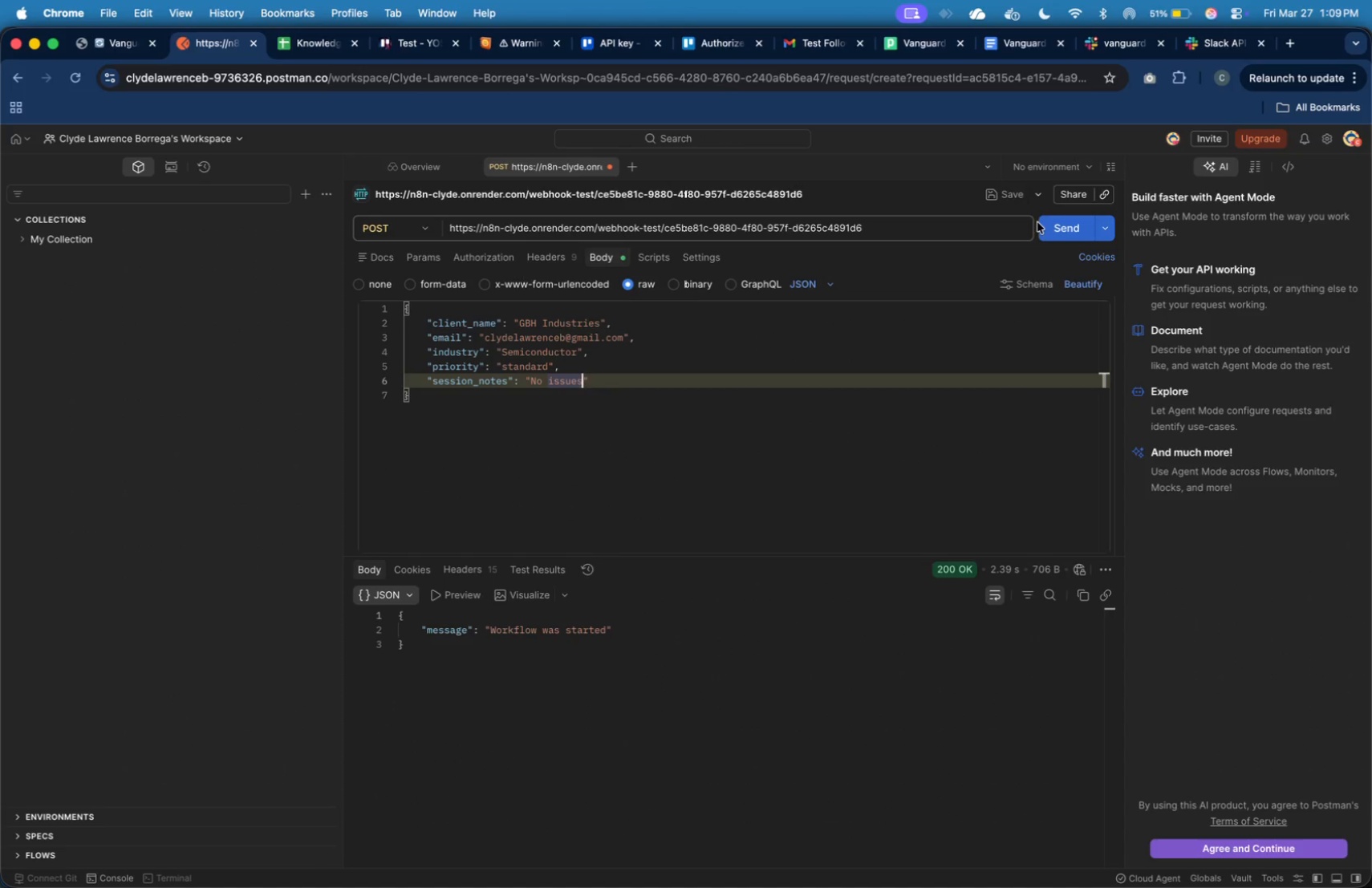 
left_click([1045, 229])
 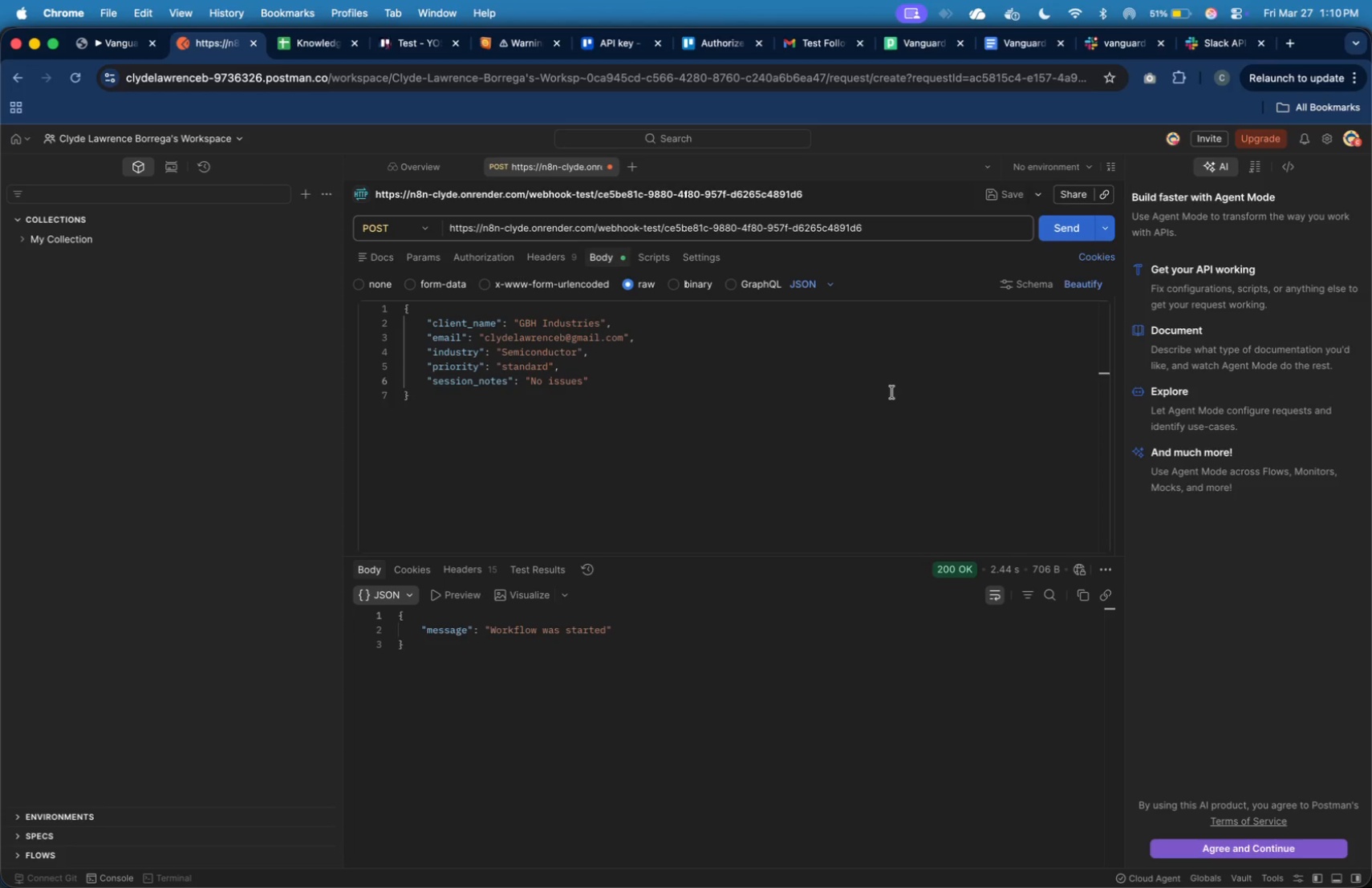 
wait(41.26)
 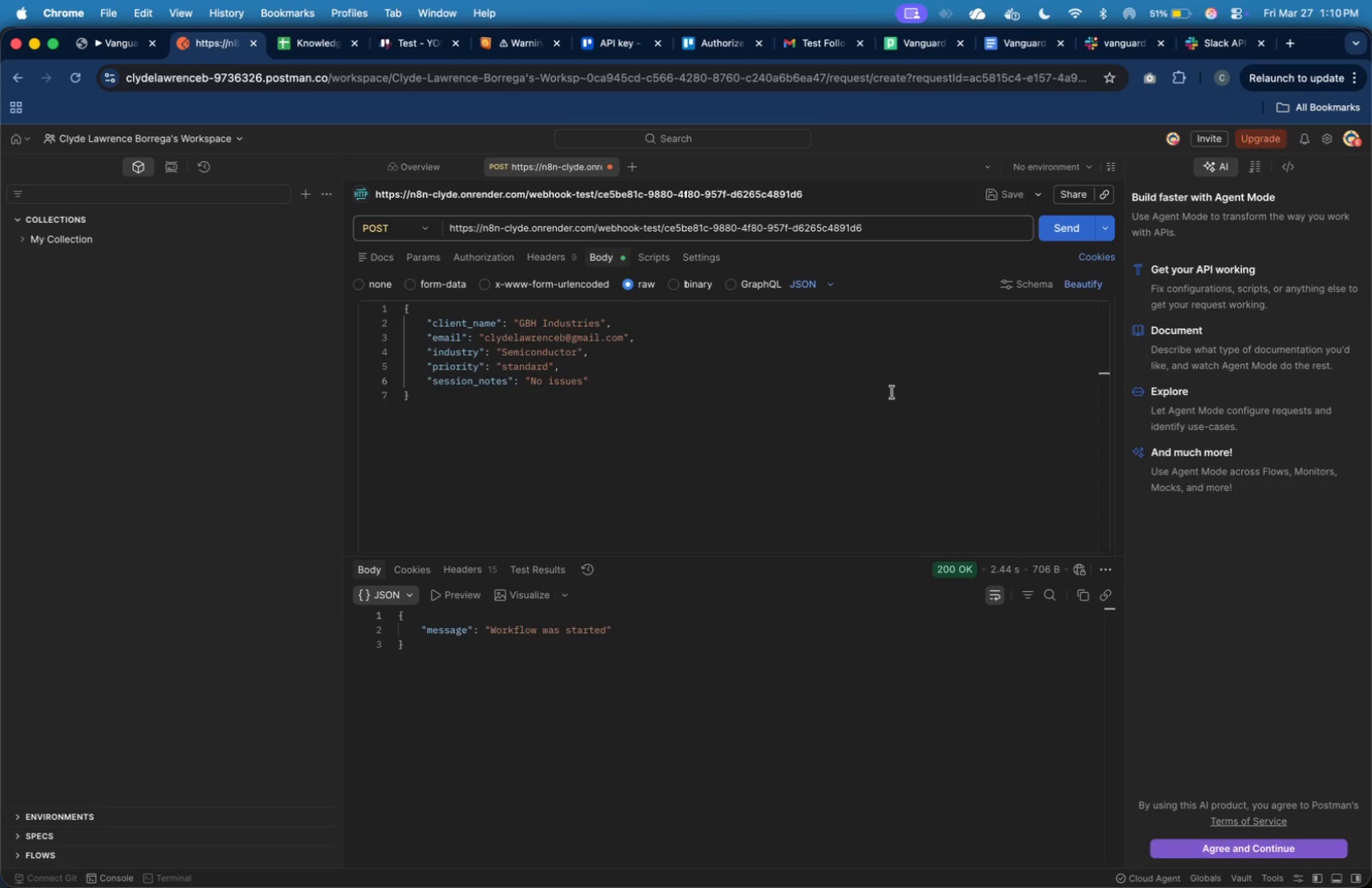 
left_click([122, 49])
 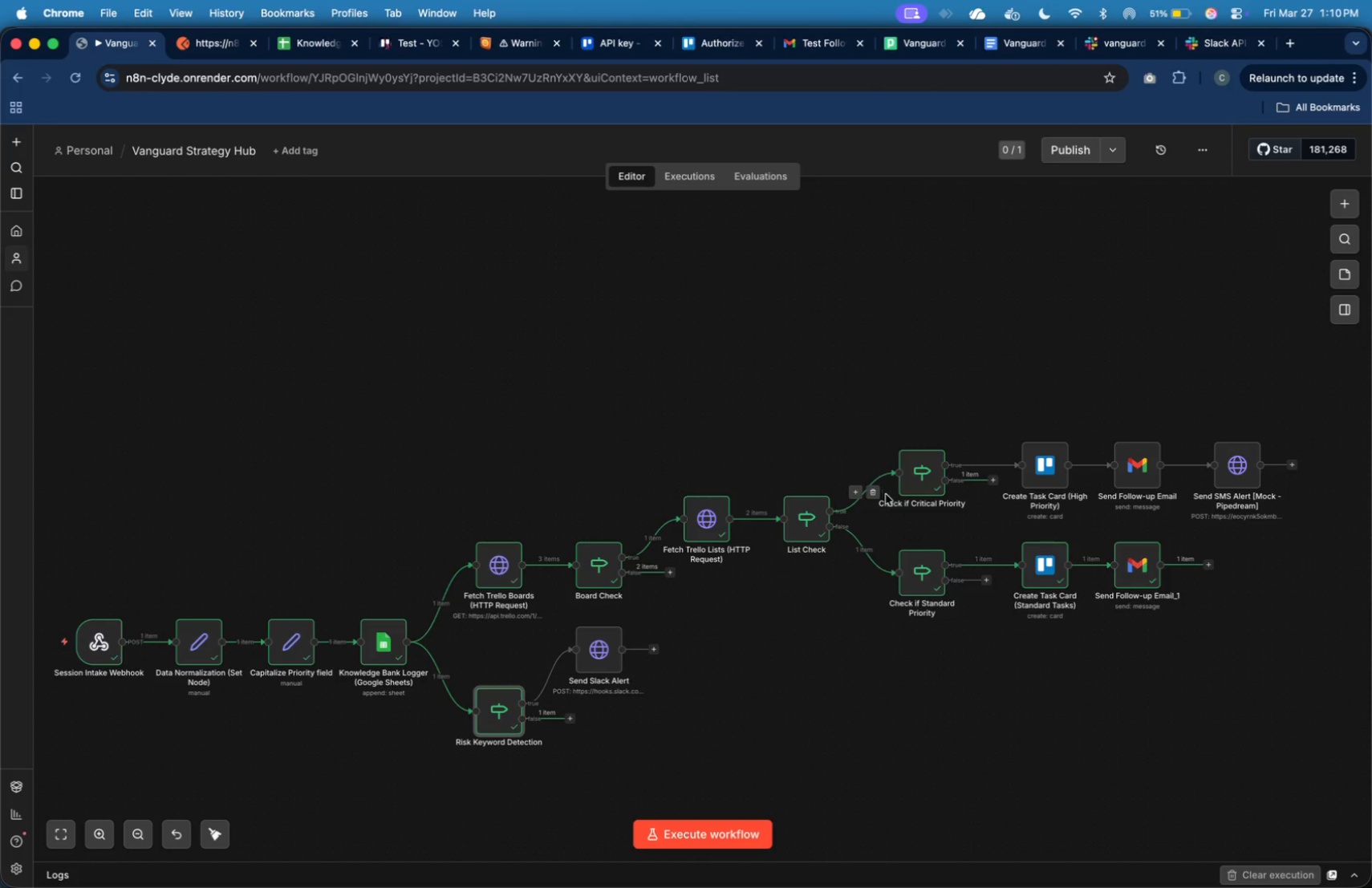 
wait(7.02)
 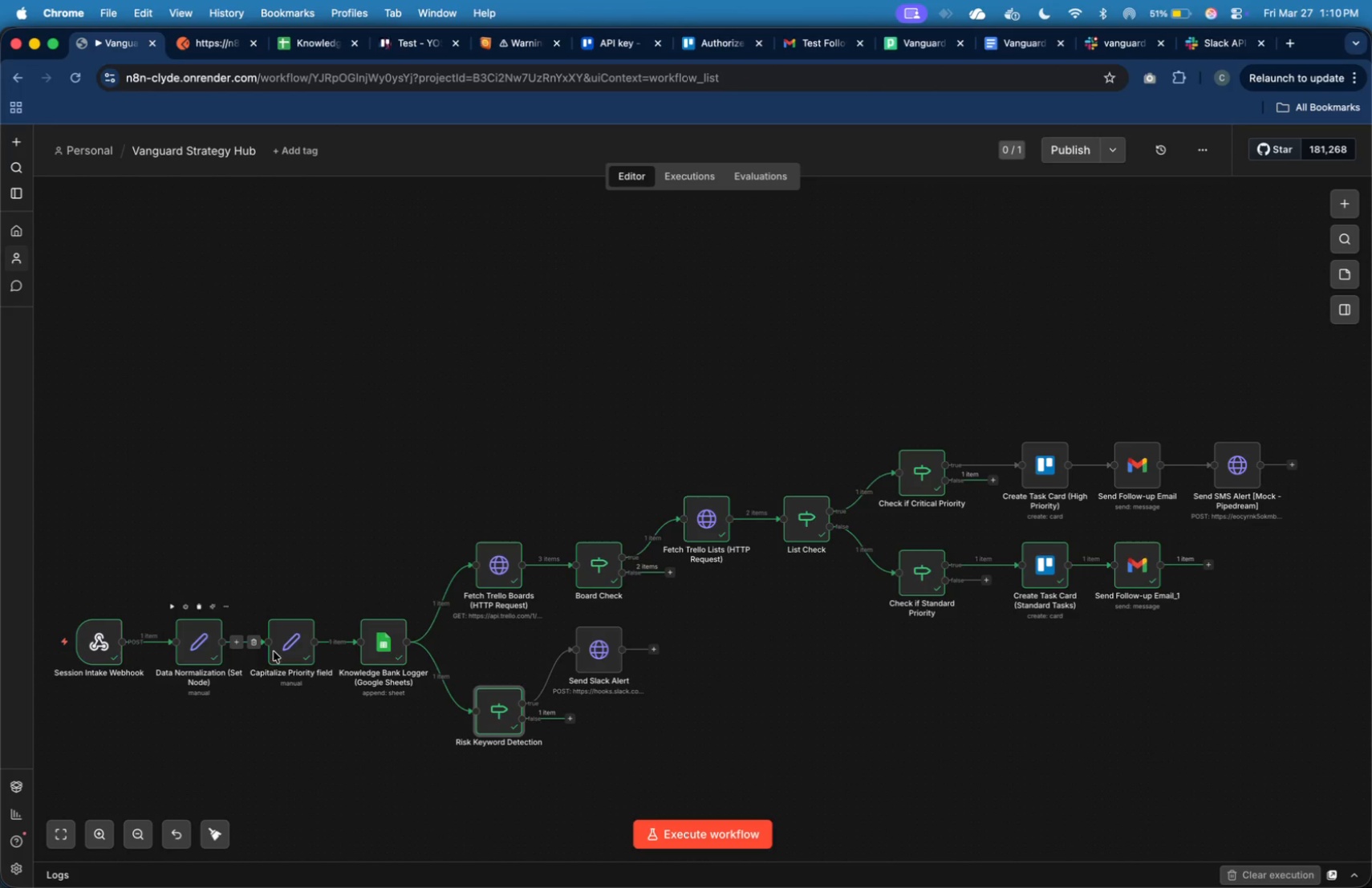 
left_click([391, 648])
 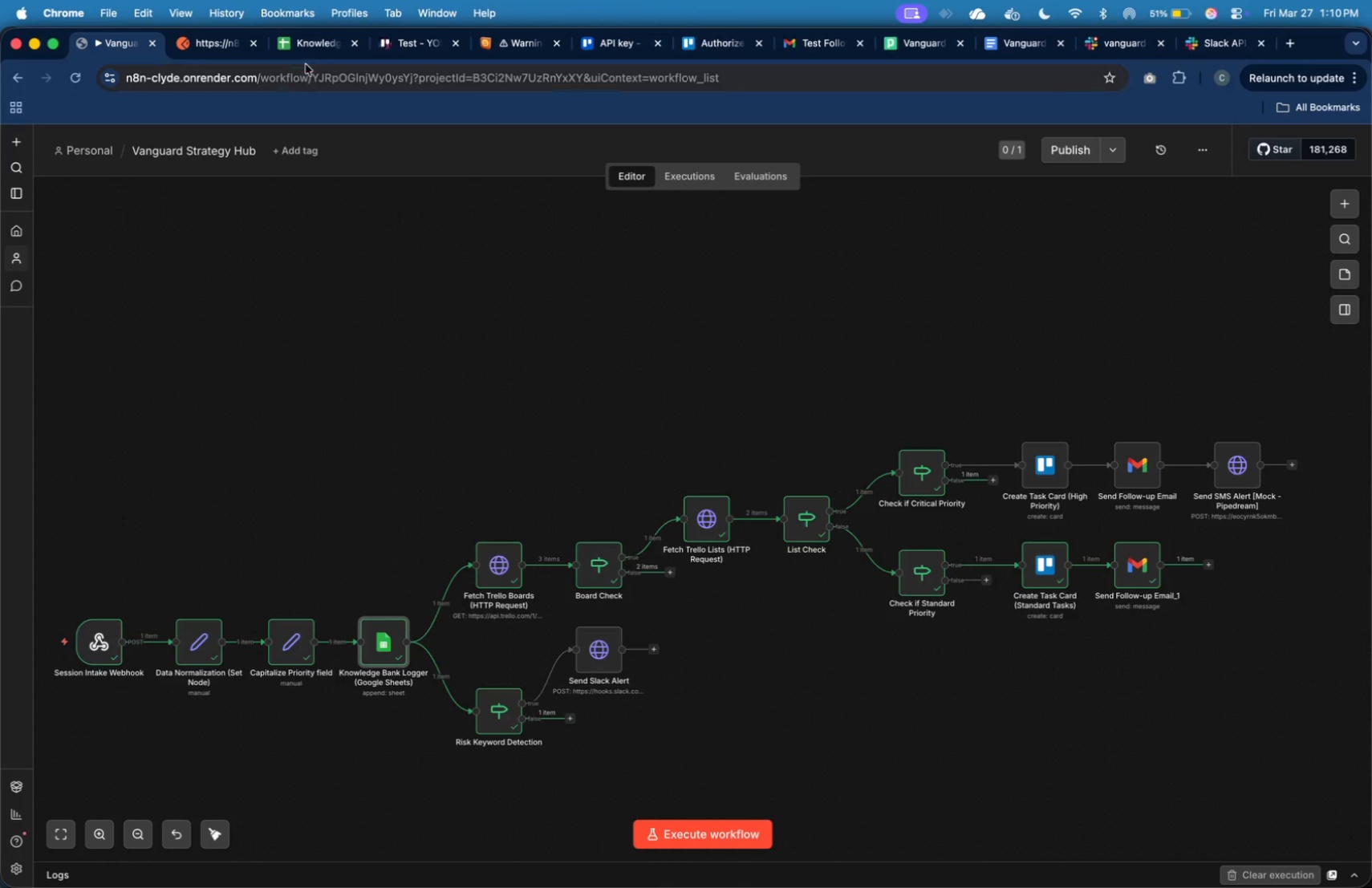 
left_click([309, 53])
 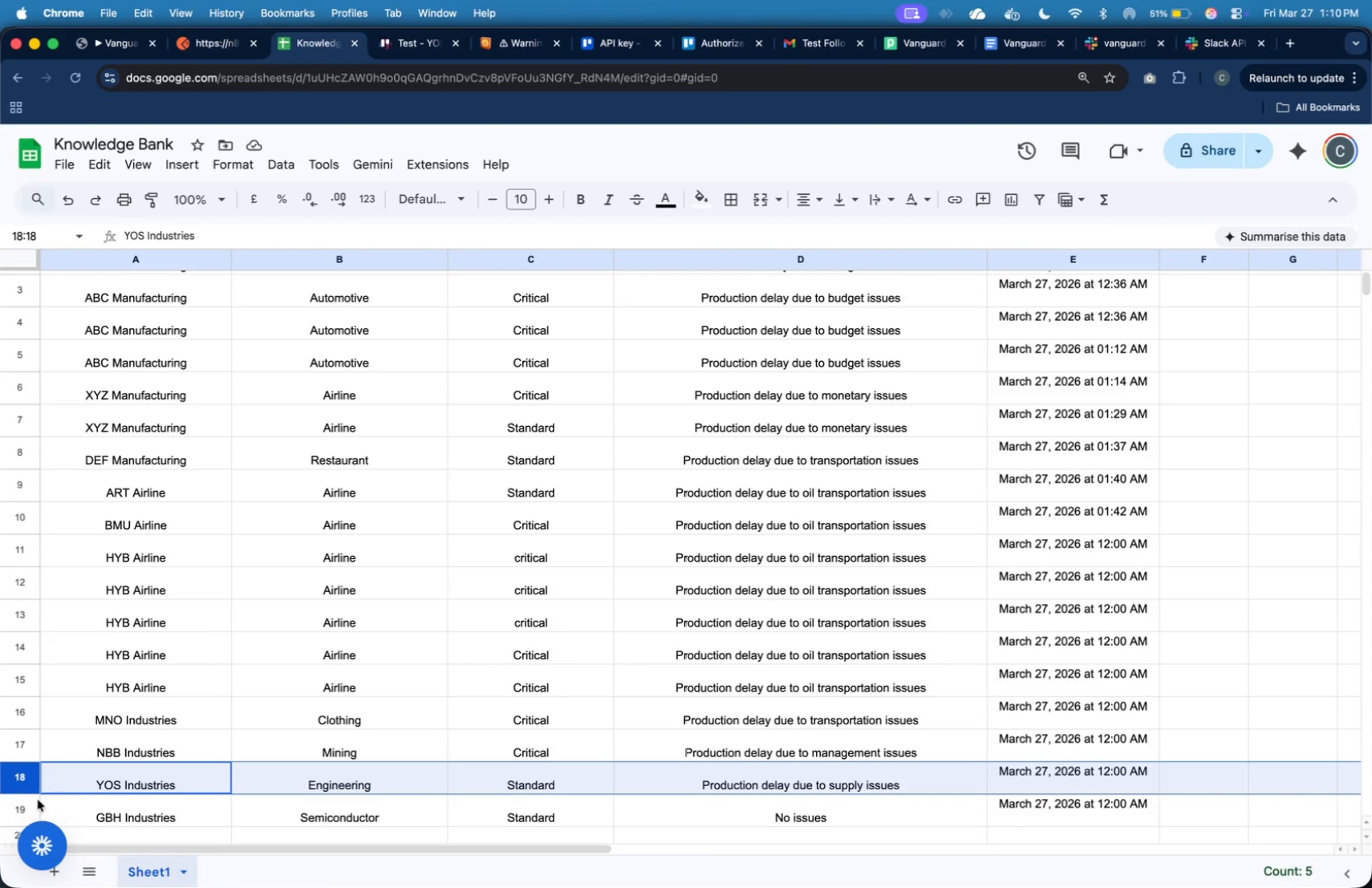 
scroll: coordinate [166, 730], scroll_direction: down, amount: 8.0
 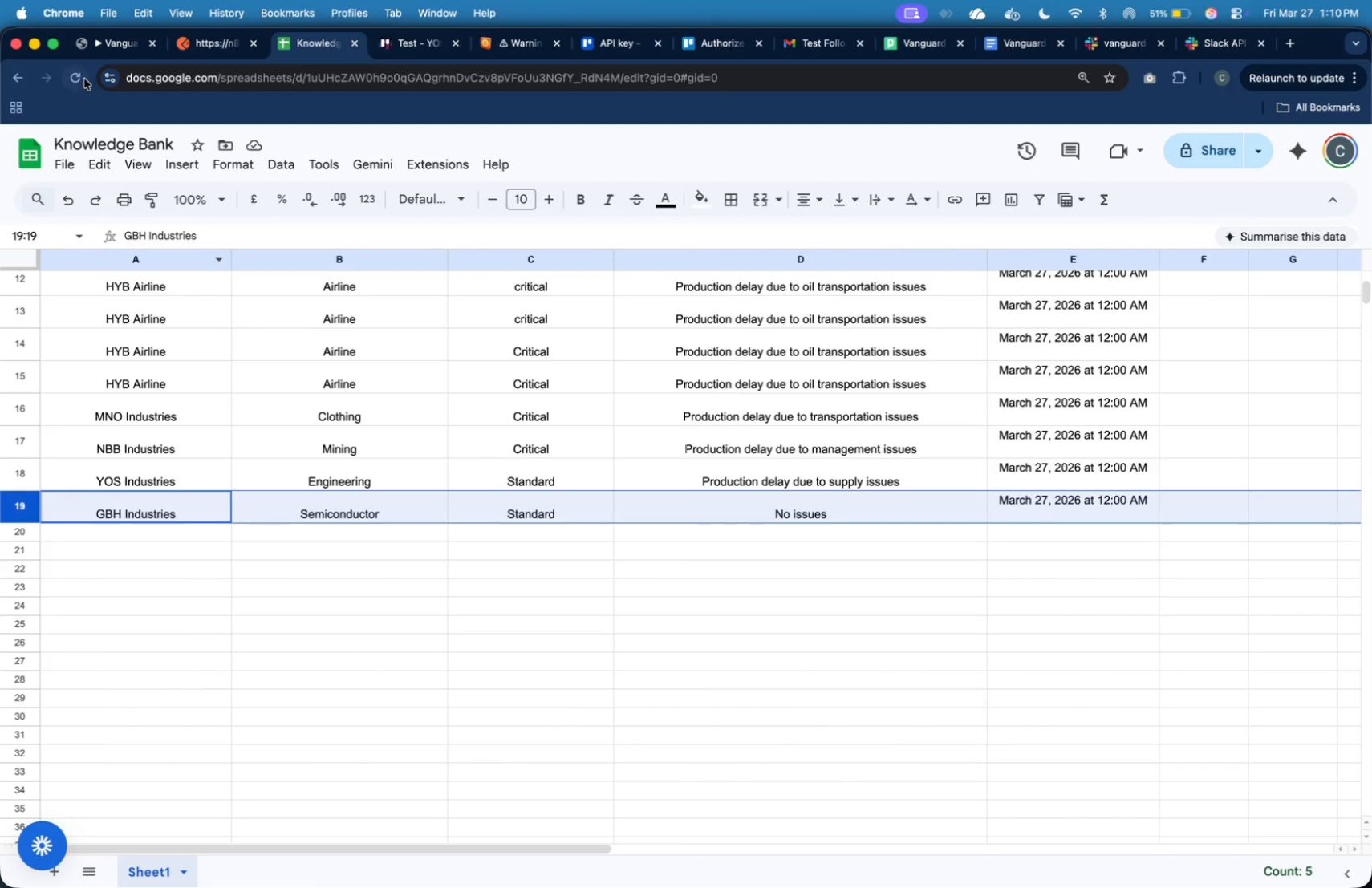 
left_click([93, 51])
 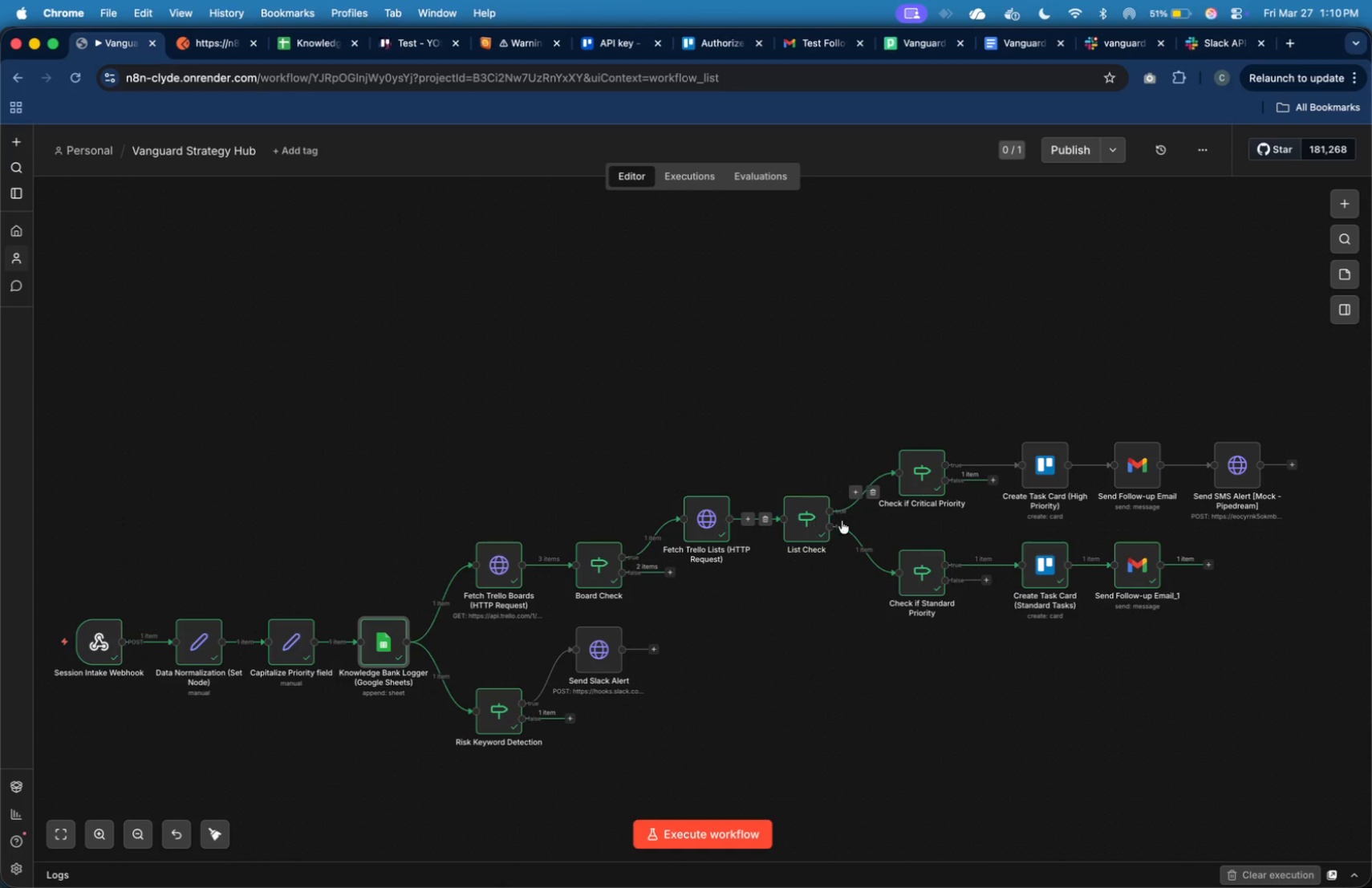 
left_click([1042, 582])
 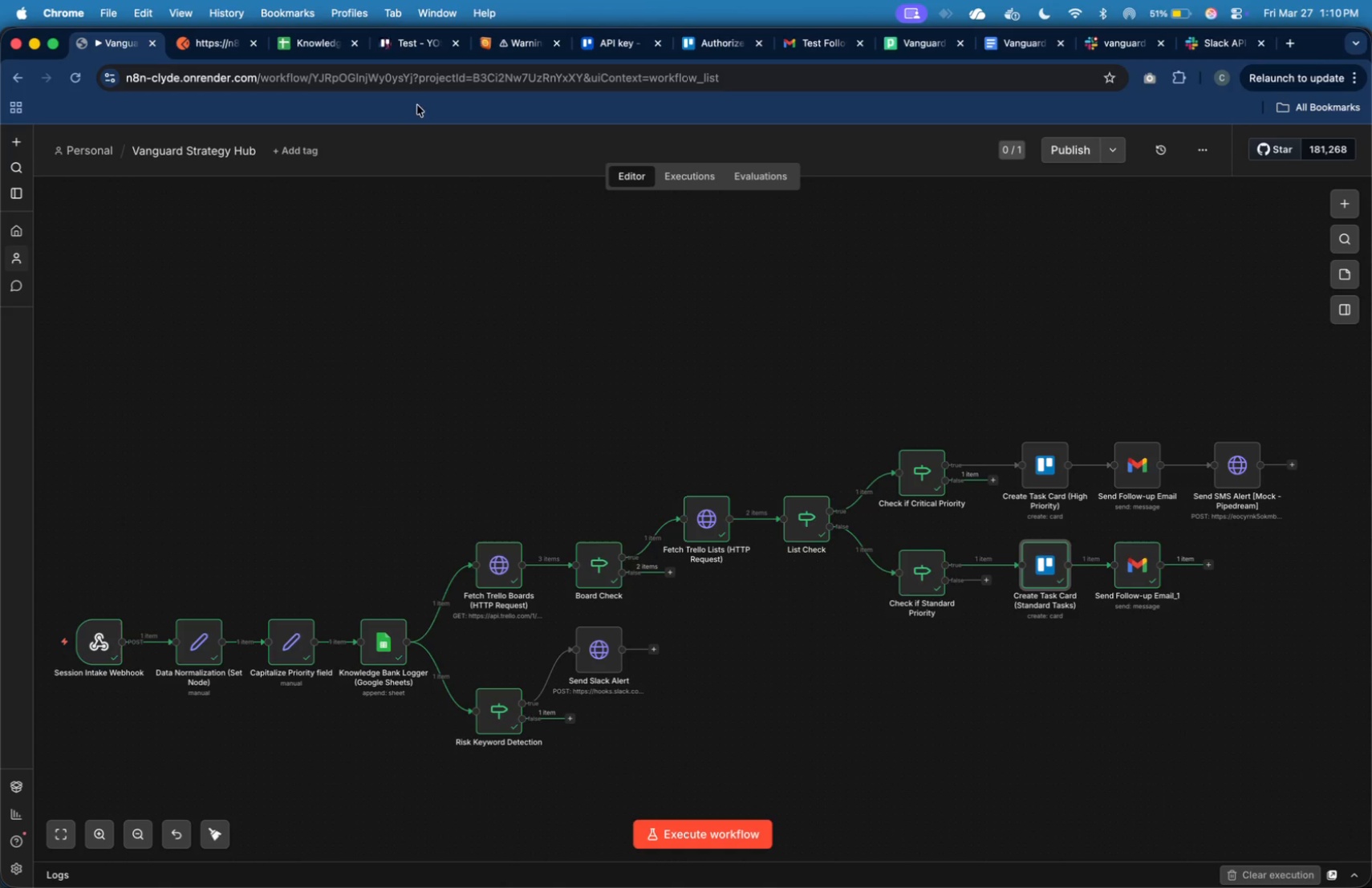 
left_click([397, 45])
 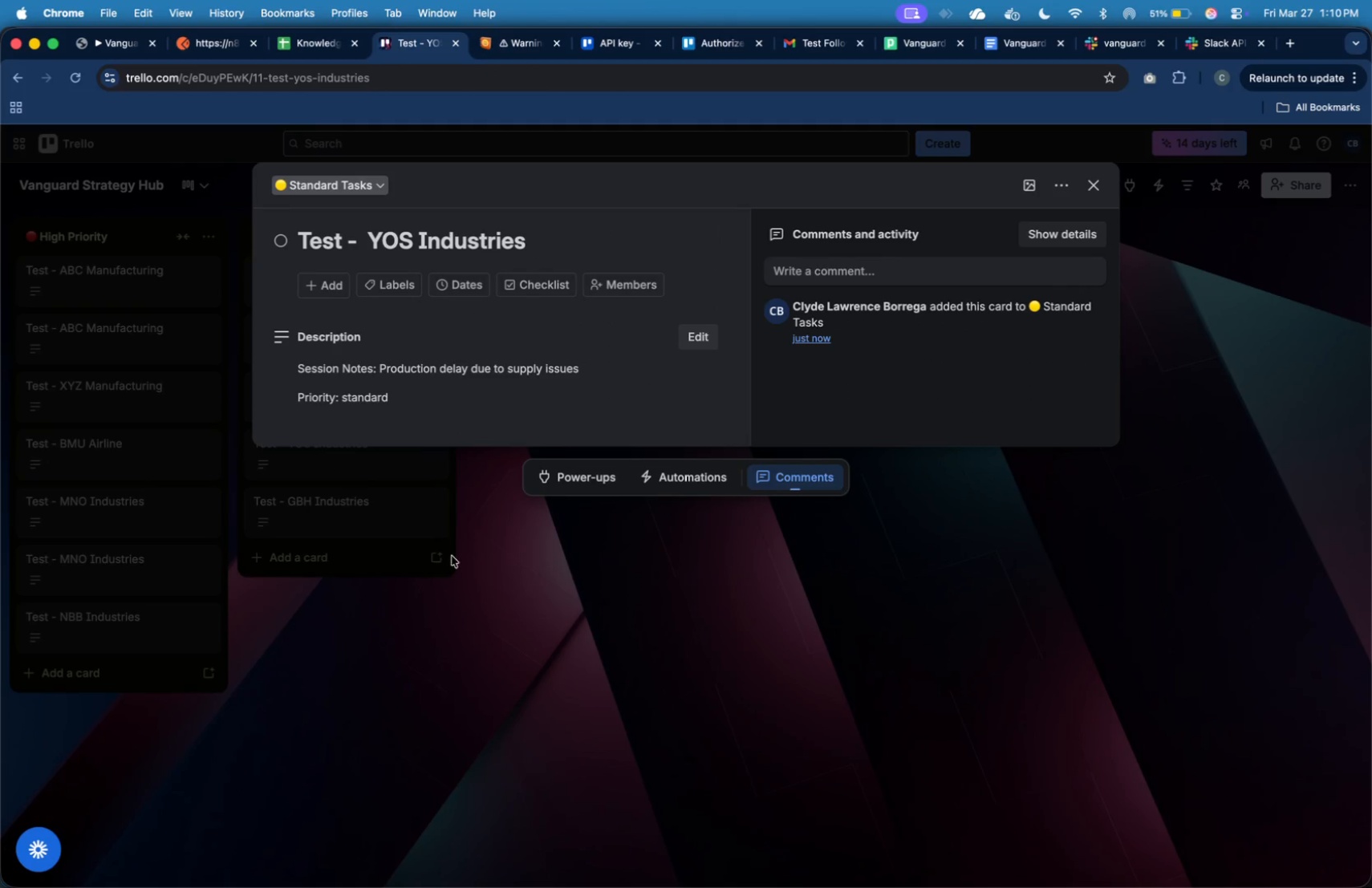 
left_click([470, 604])
 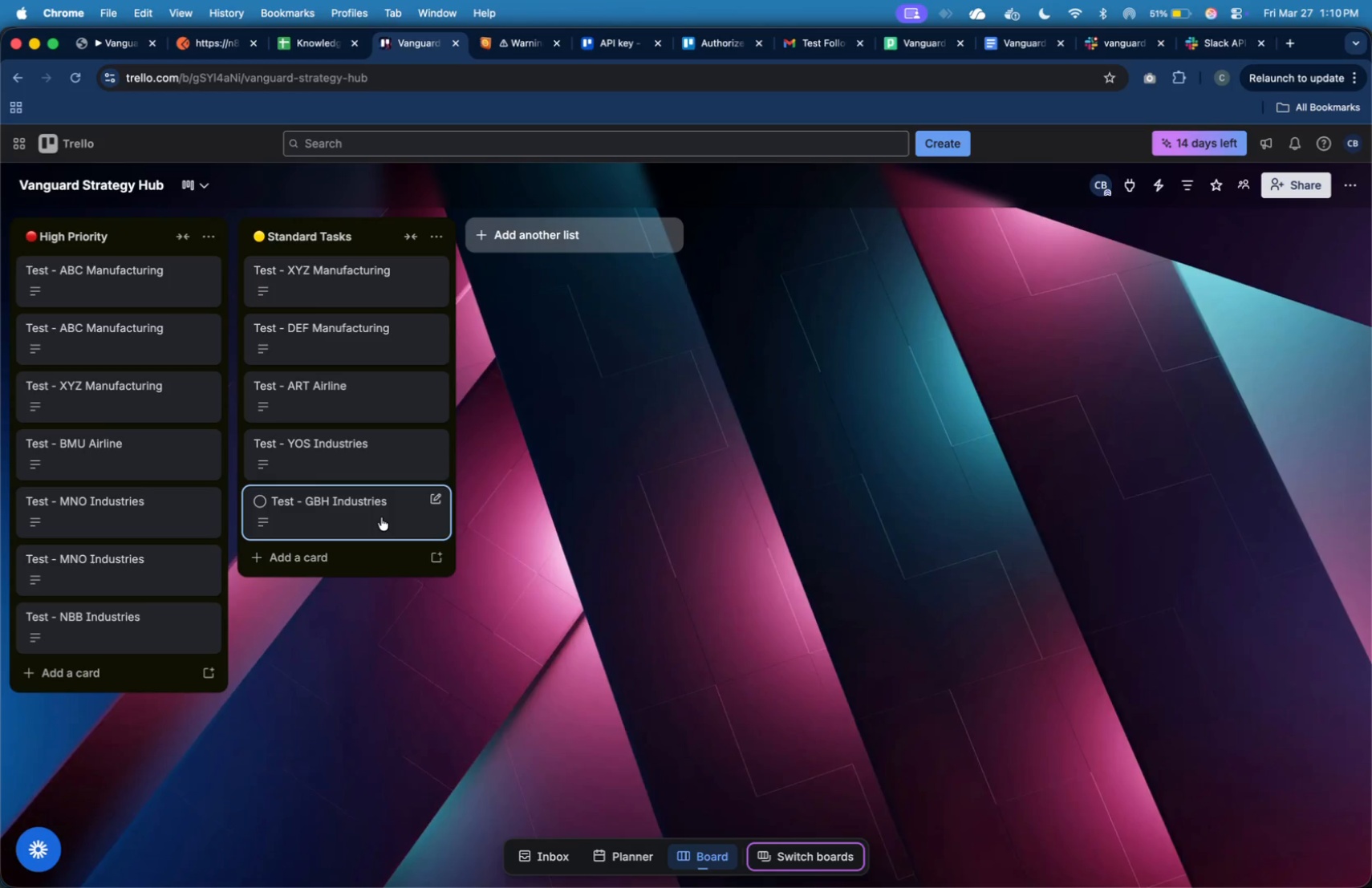 
left_click([381, 517])
 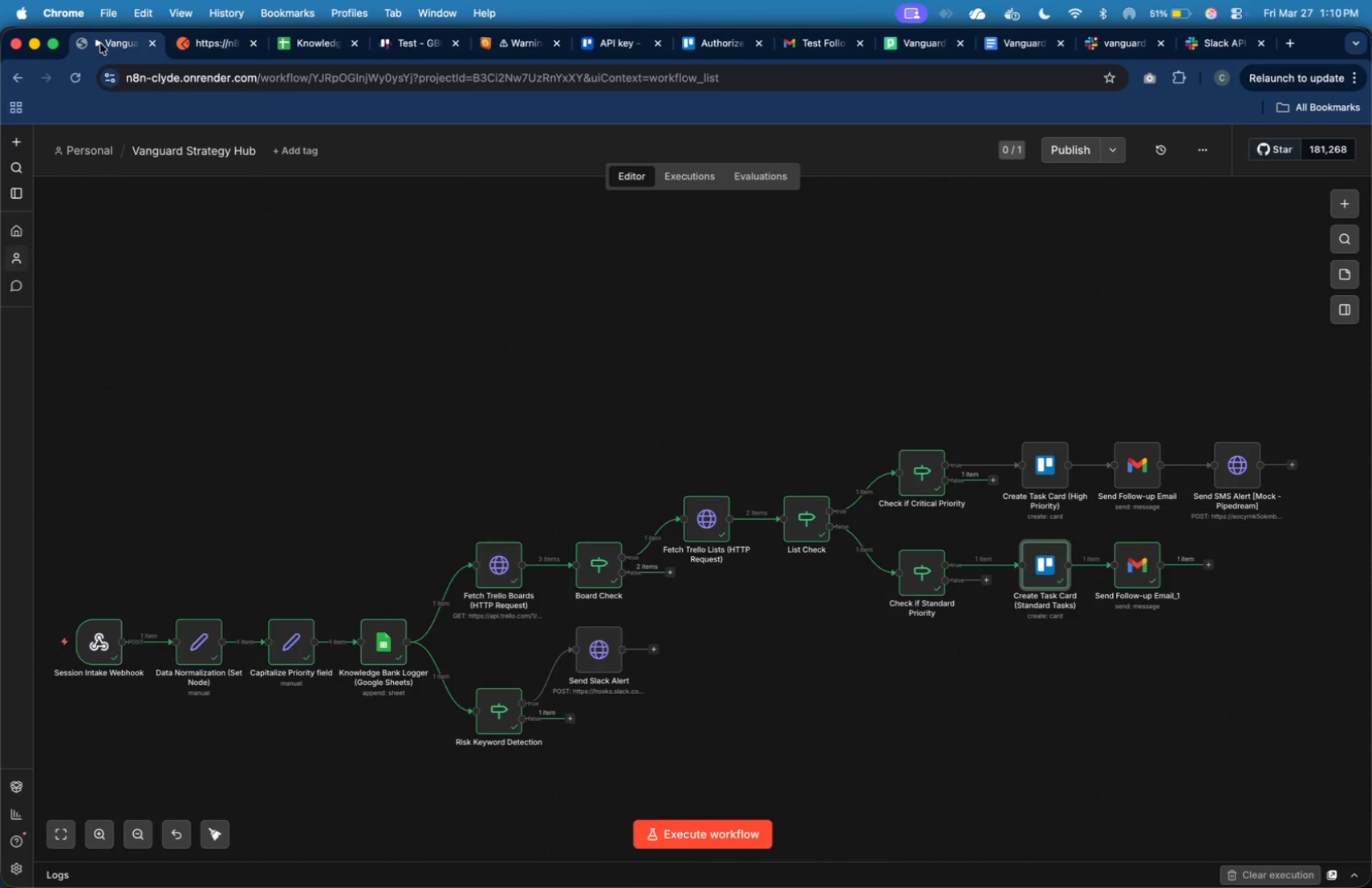 
wait(5.67)
 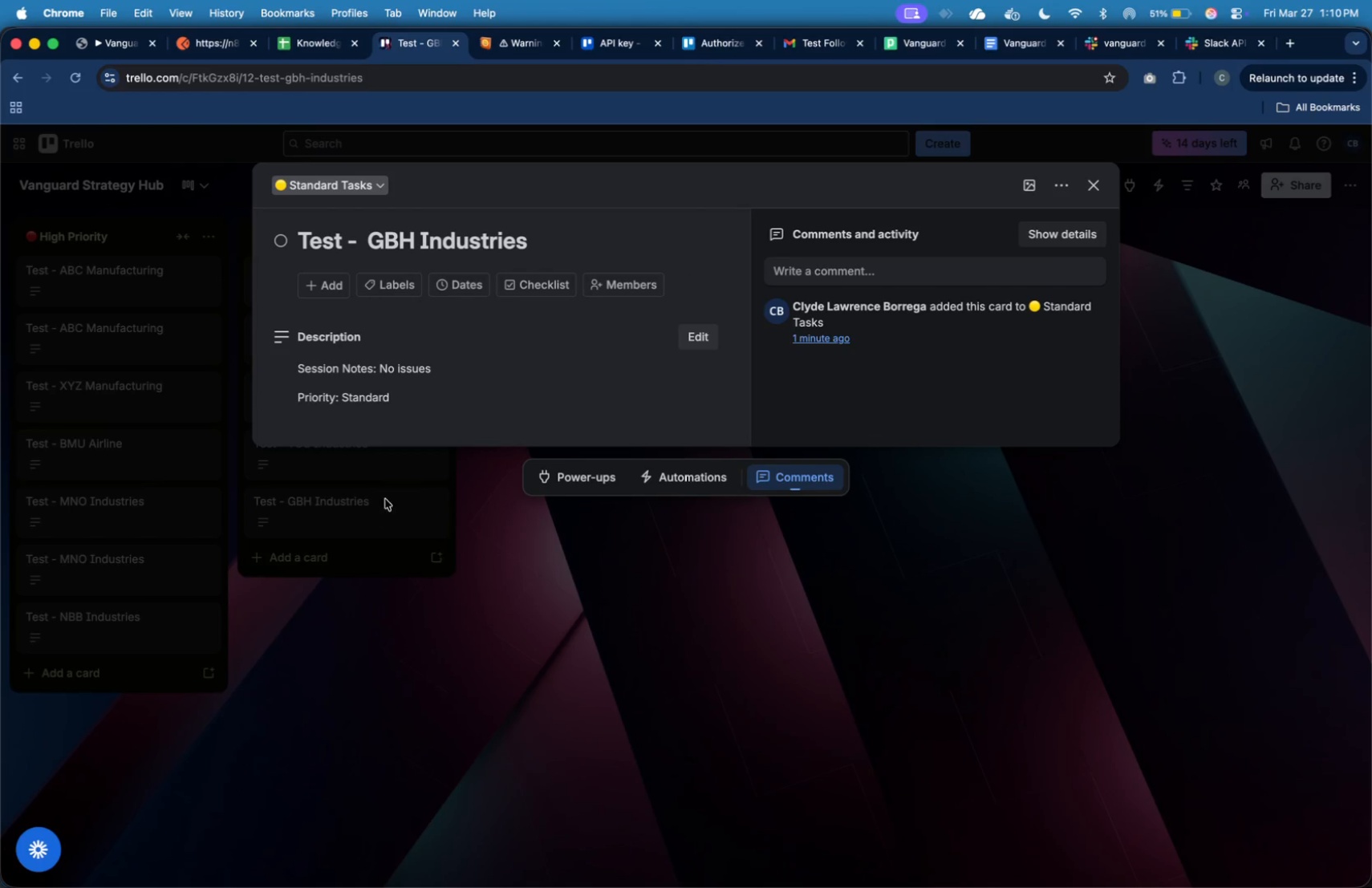 
left_click([1134, 566])
 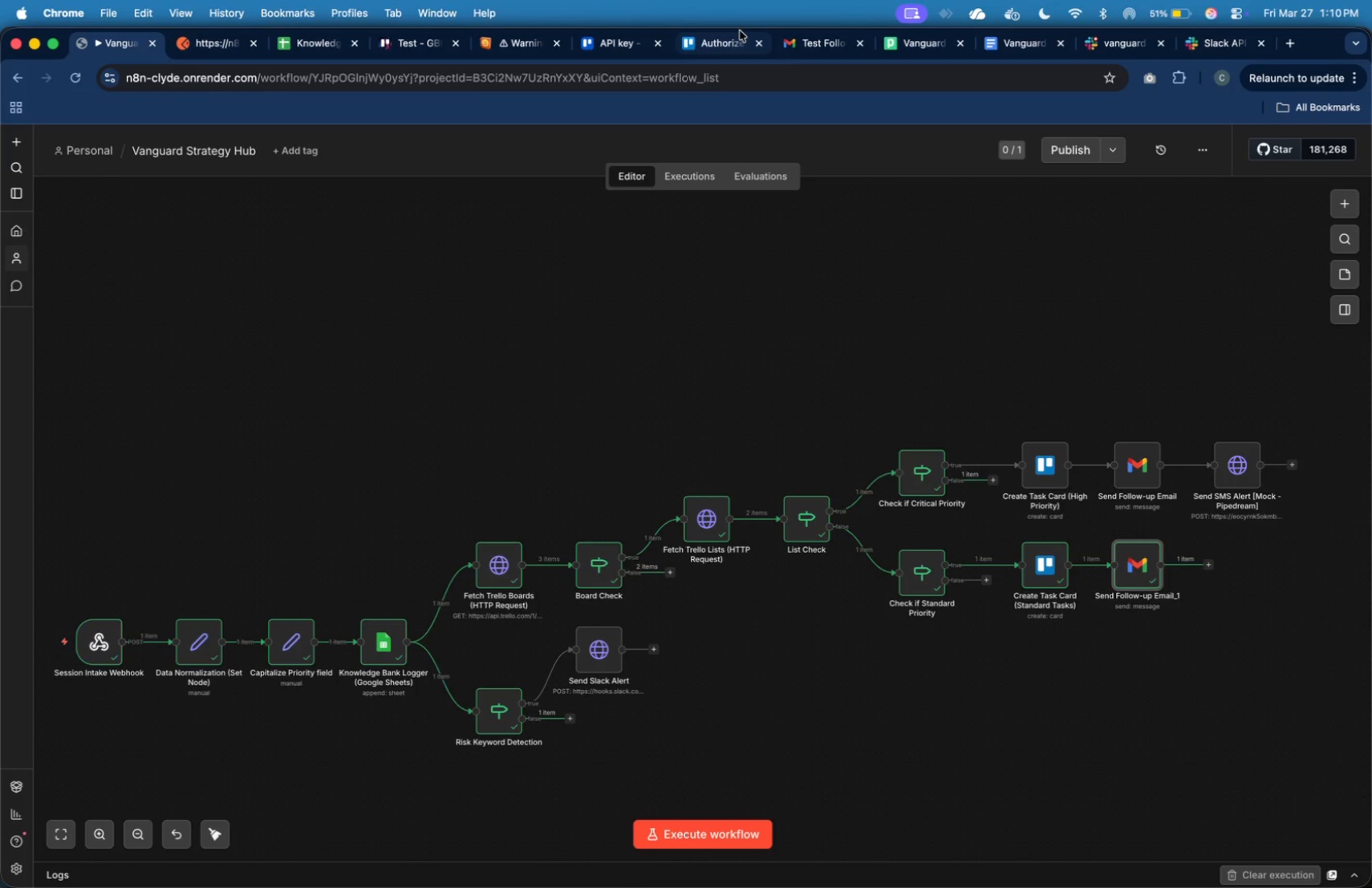 
mouse_move([797, 43])
 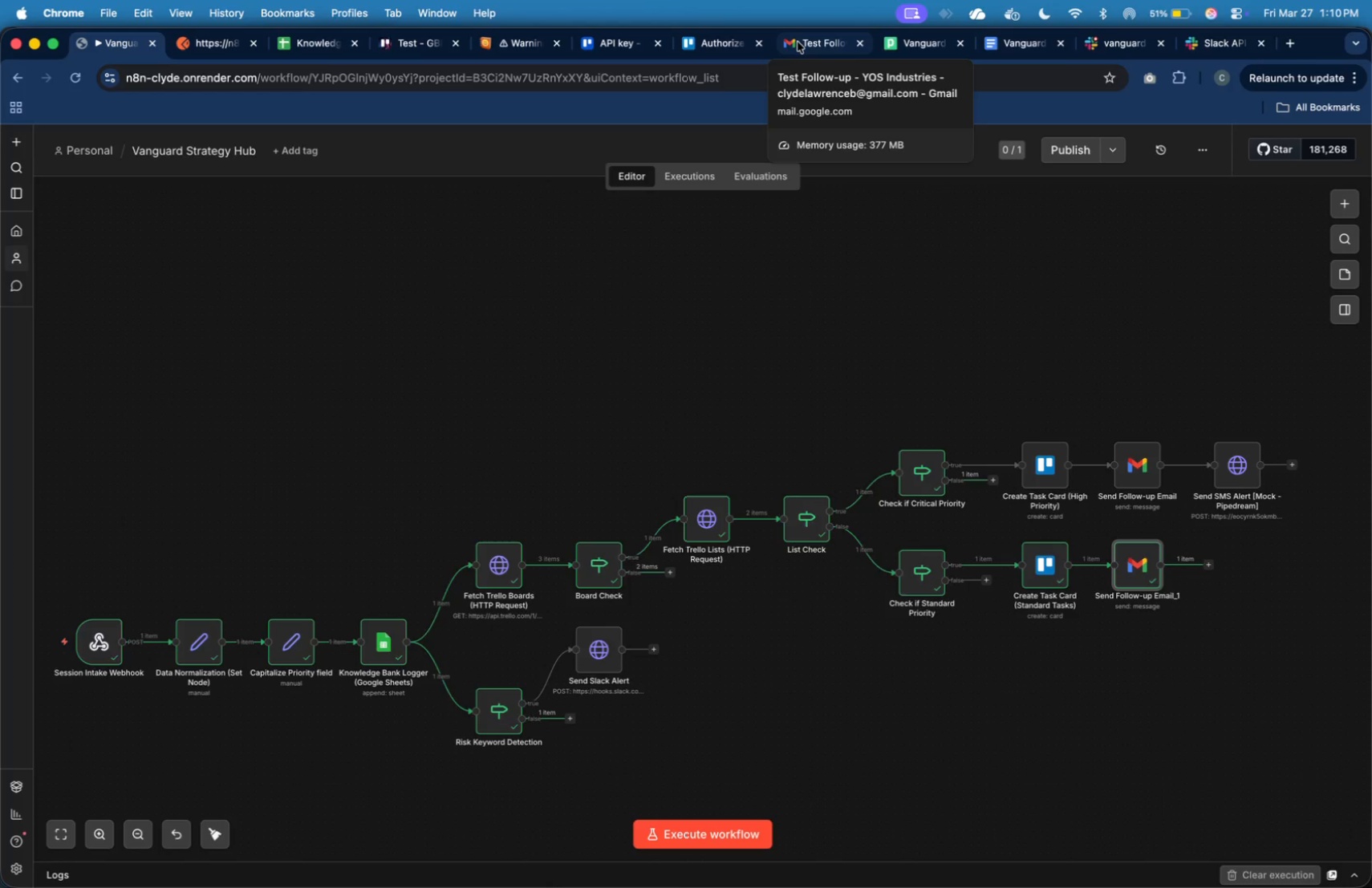 
left_click([798, 42])
 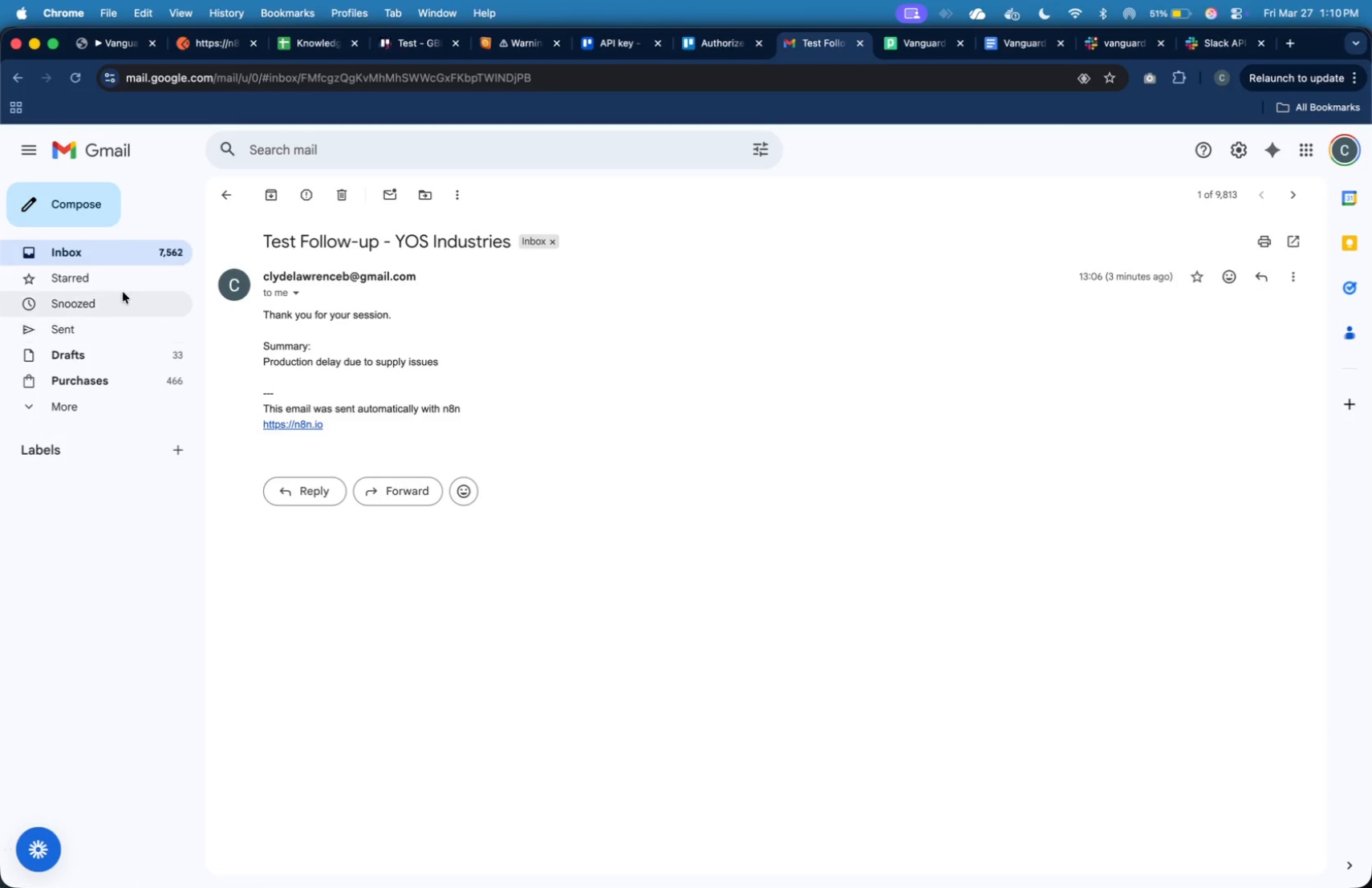 
left_click([150, 244])
 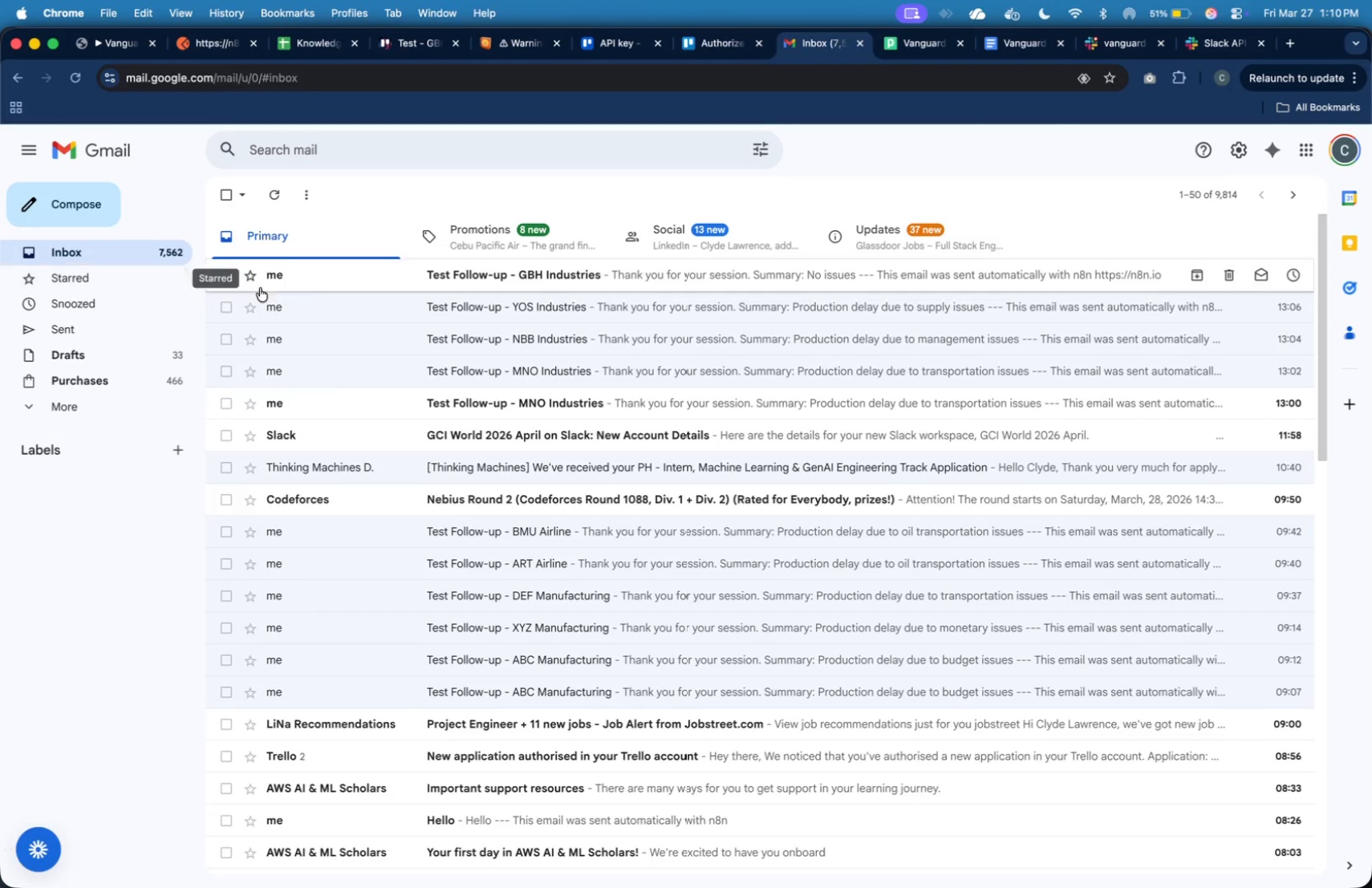 
left_click([327, 288])
 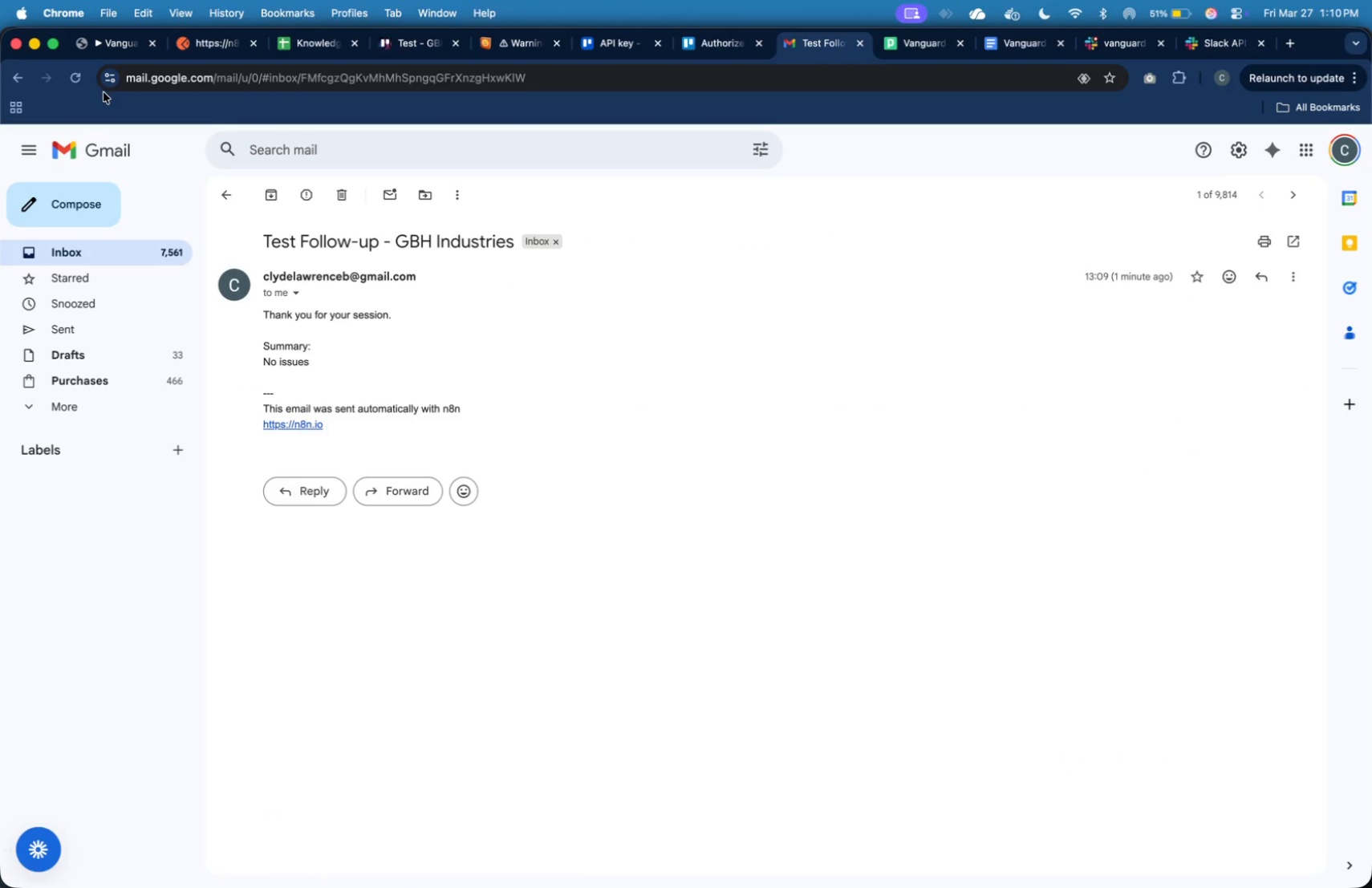 
wait(8.28)
 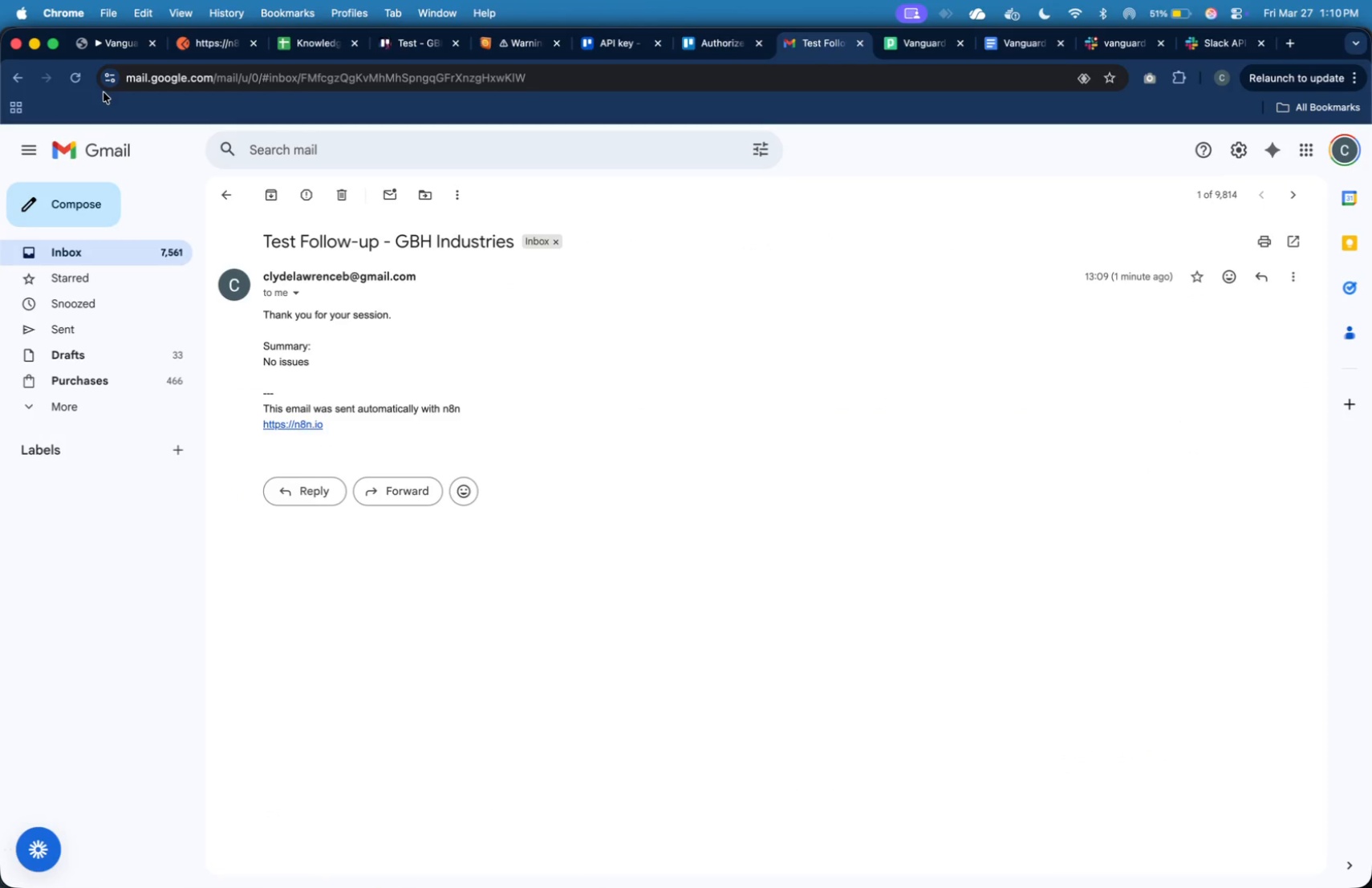 
left_click([504, 730])
 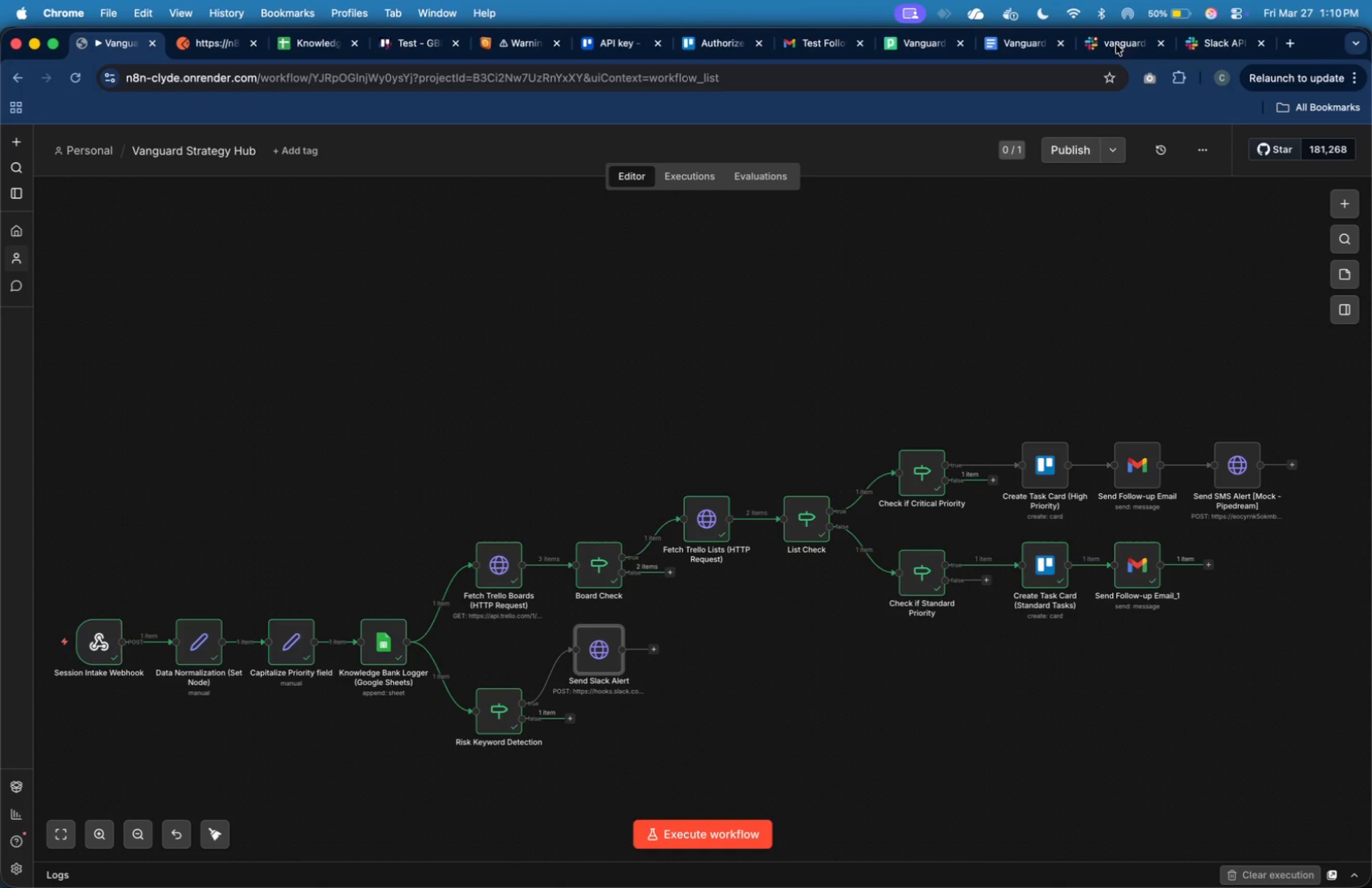 
left_click([1114, 39])
 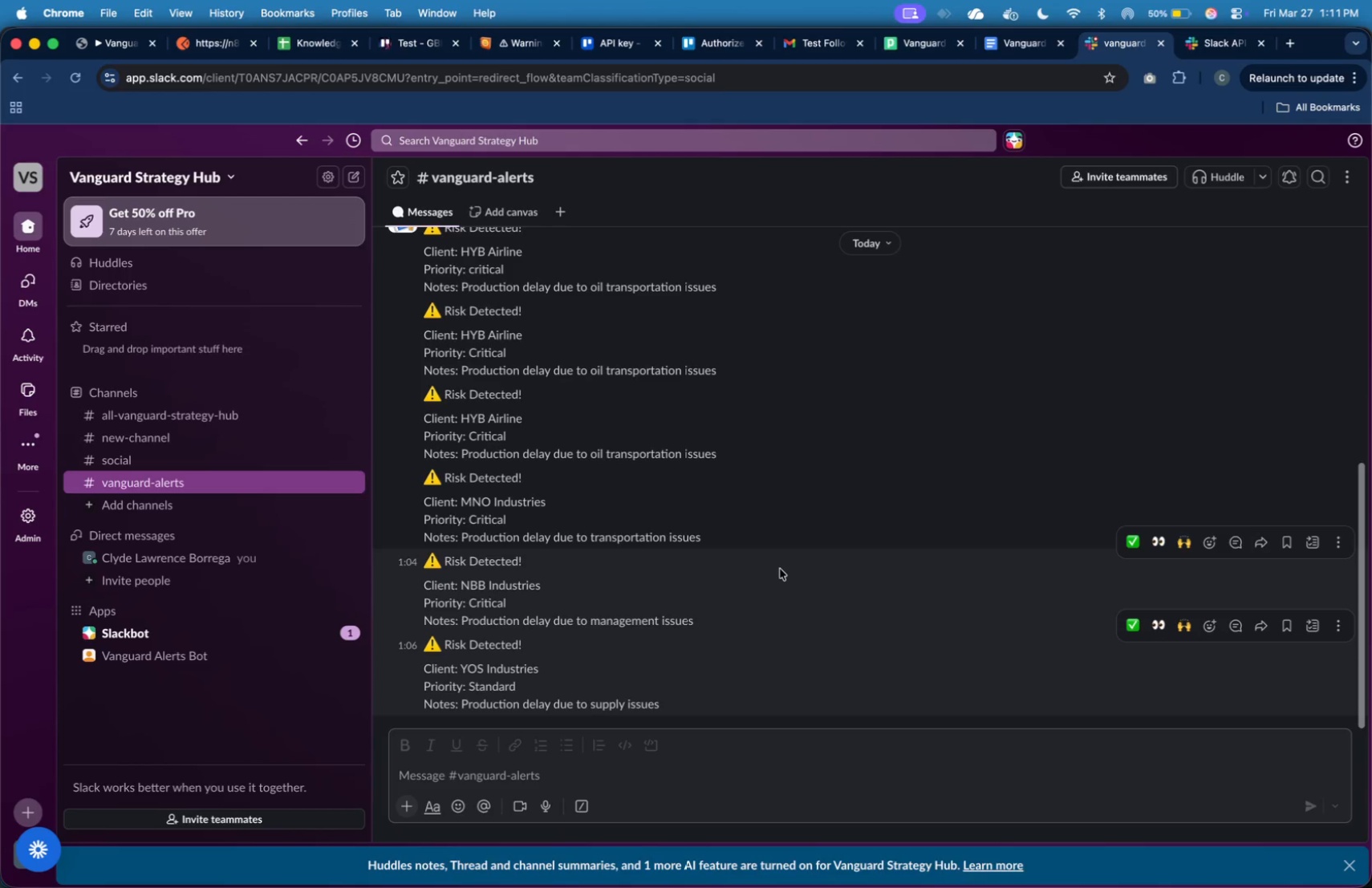 
scroll: coordinate [780, 569], scroll_direction: down, amount: 3.0
 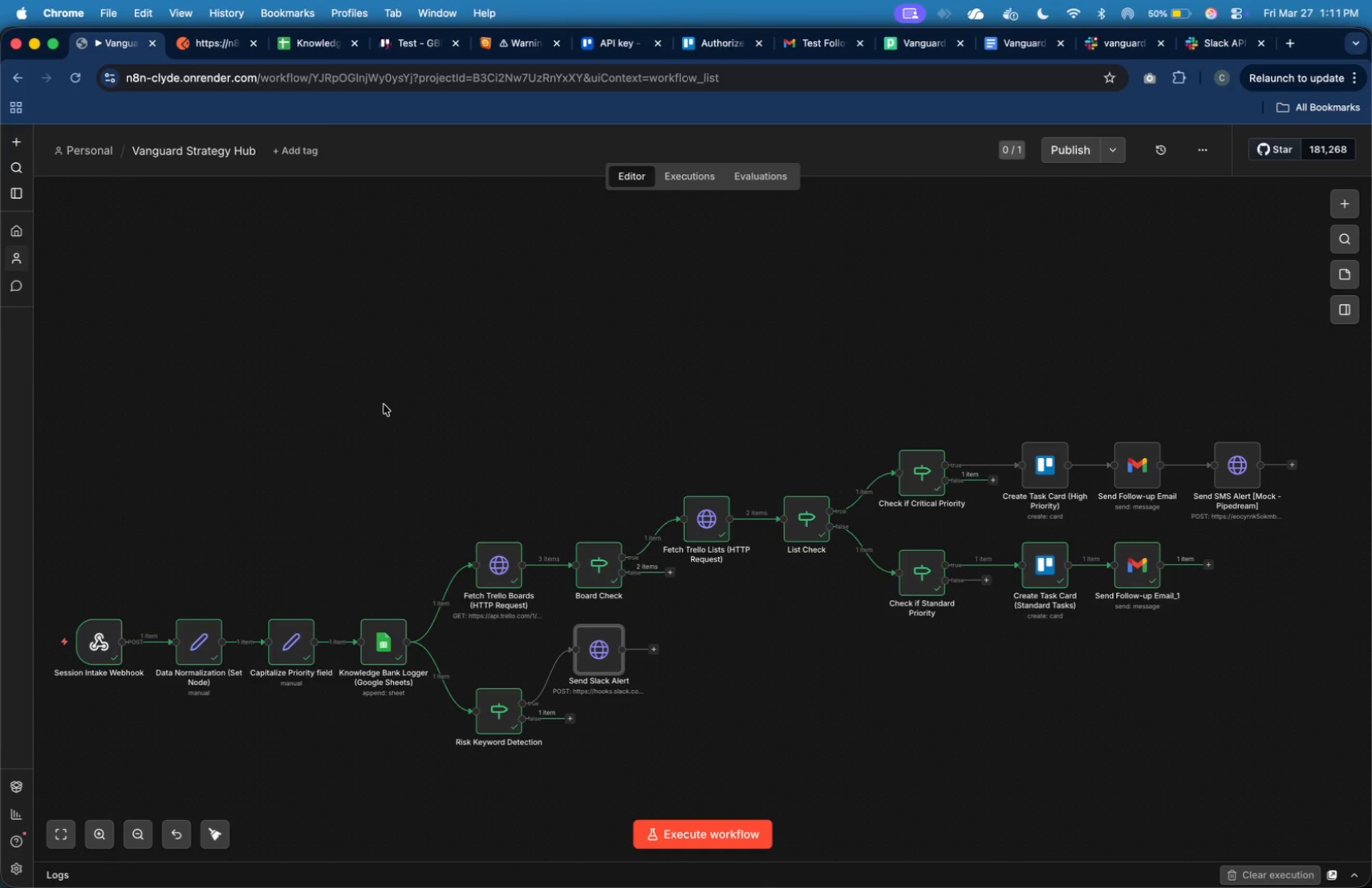 
wait(11.05)
 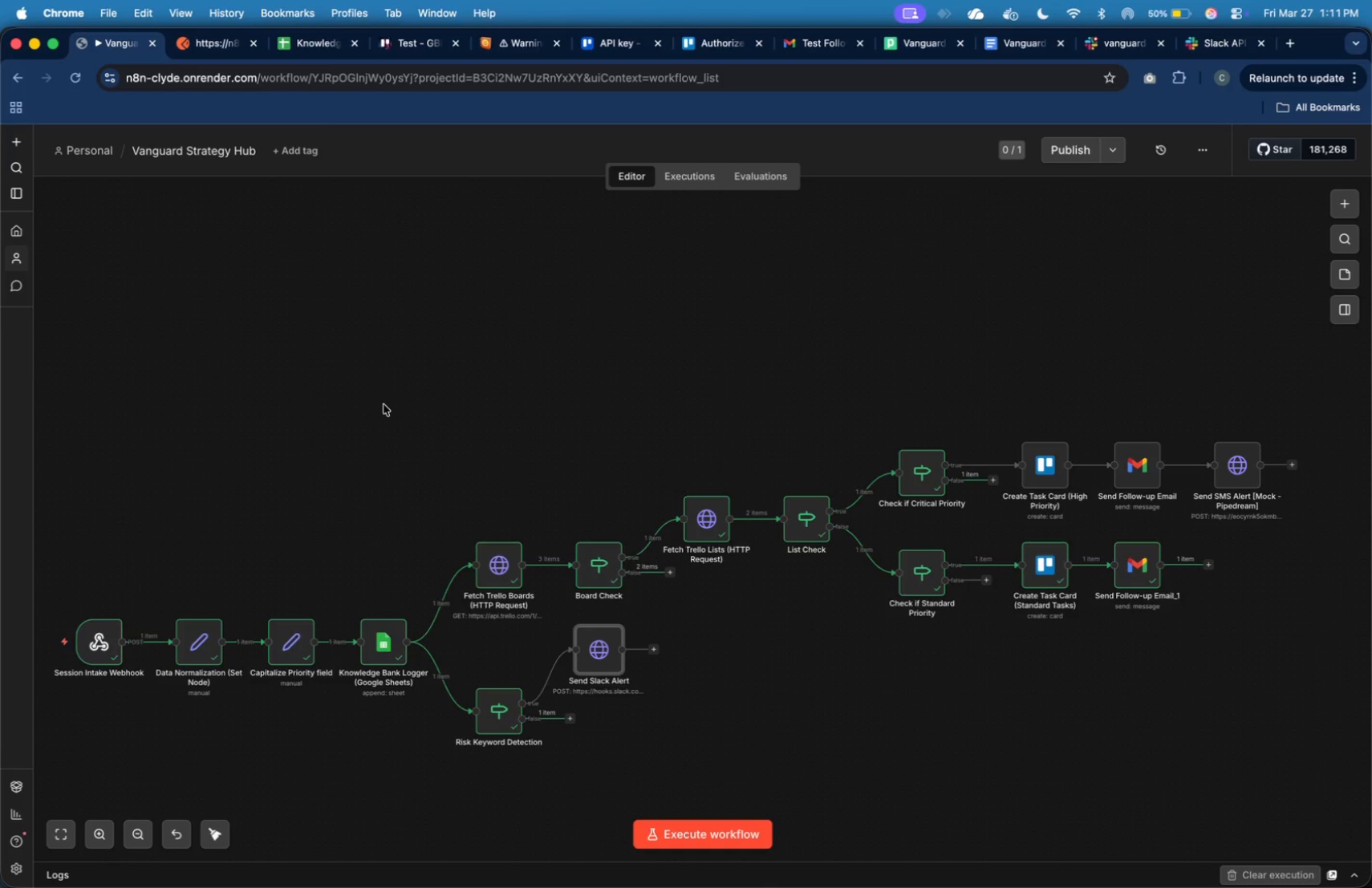 
left_click([63, 825])
 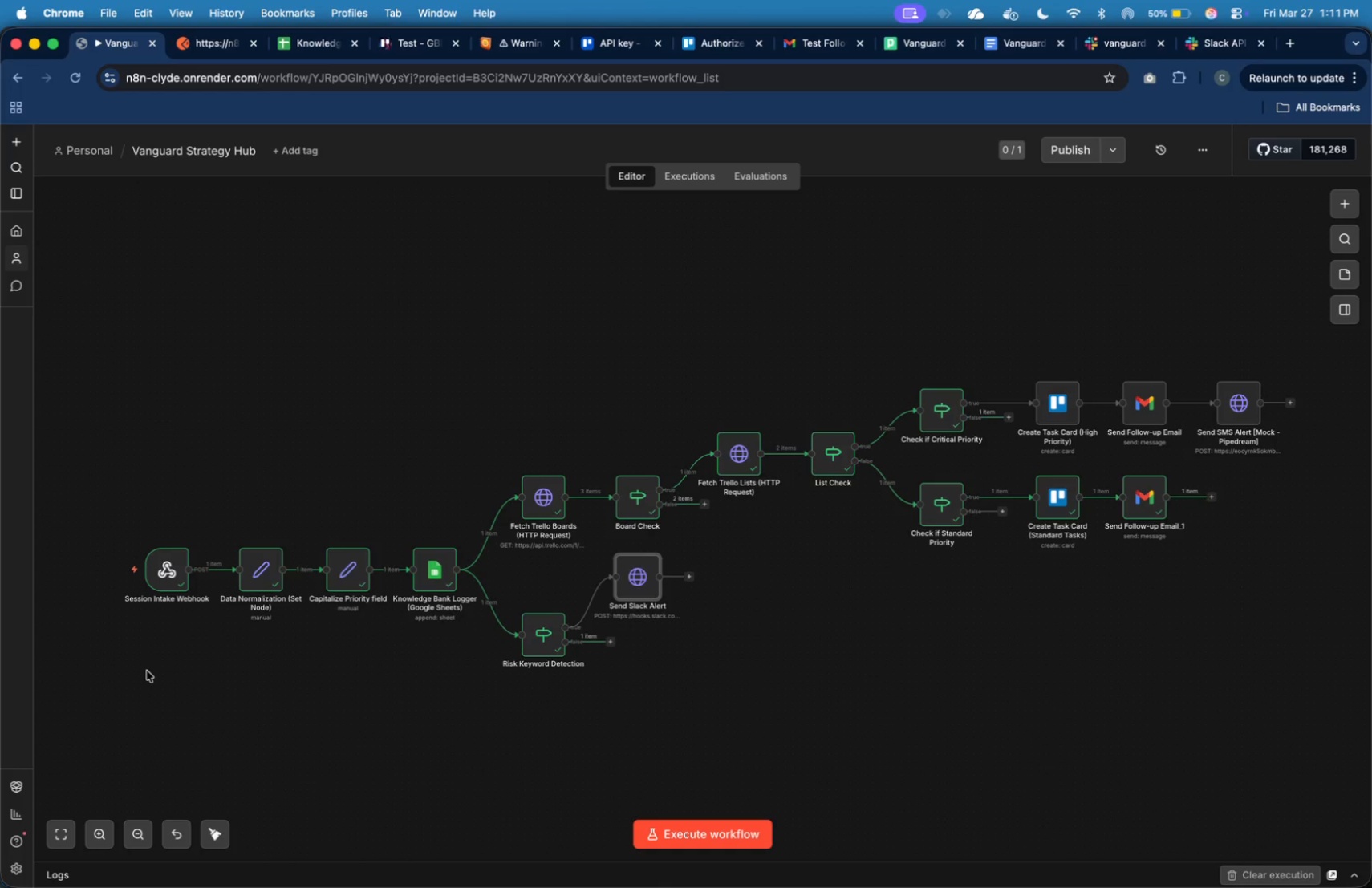 
wait(21.29)
 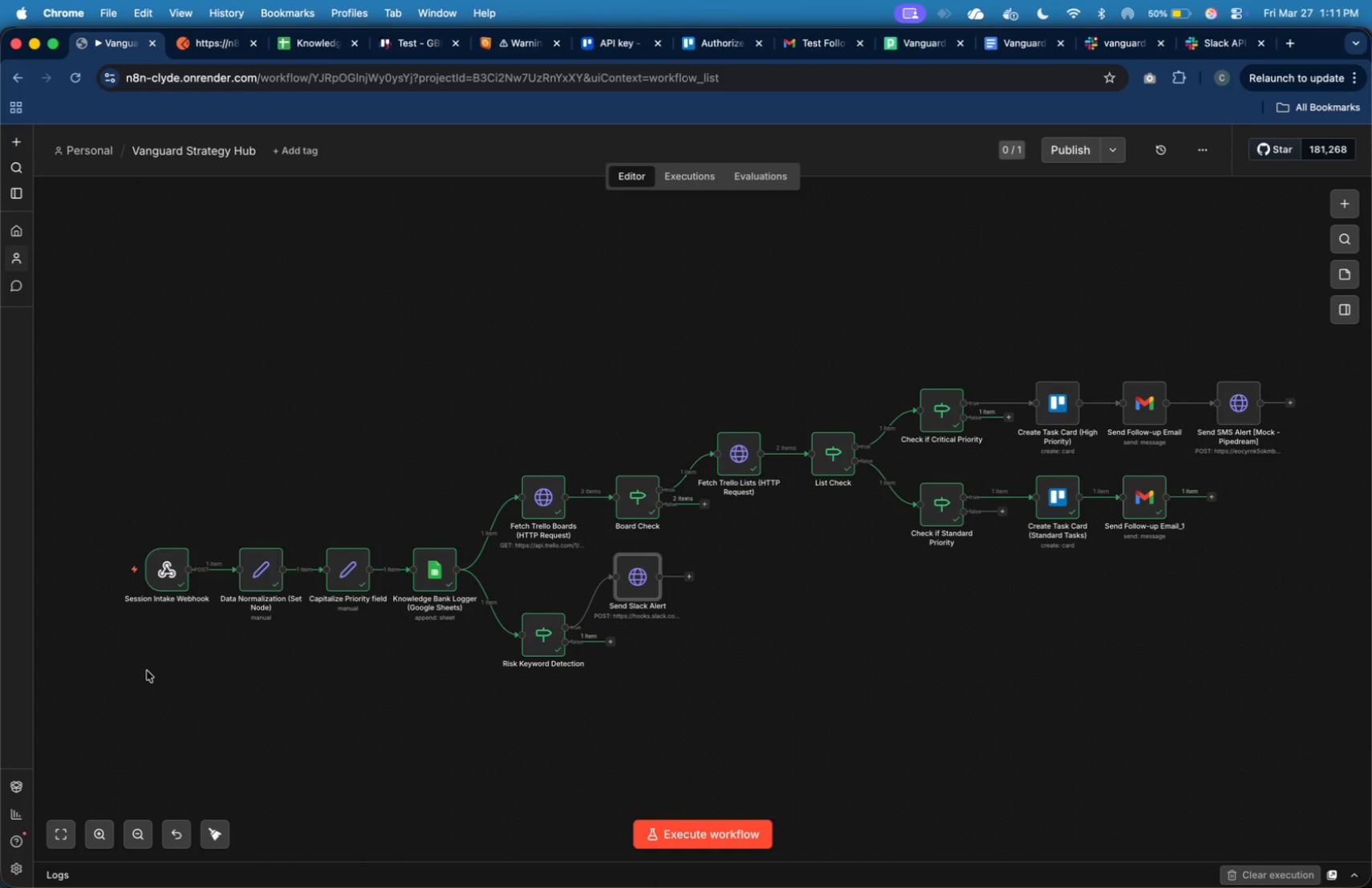 
key(Meta+Tab)